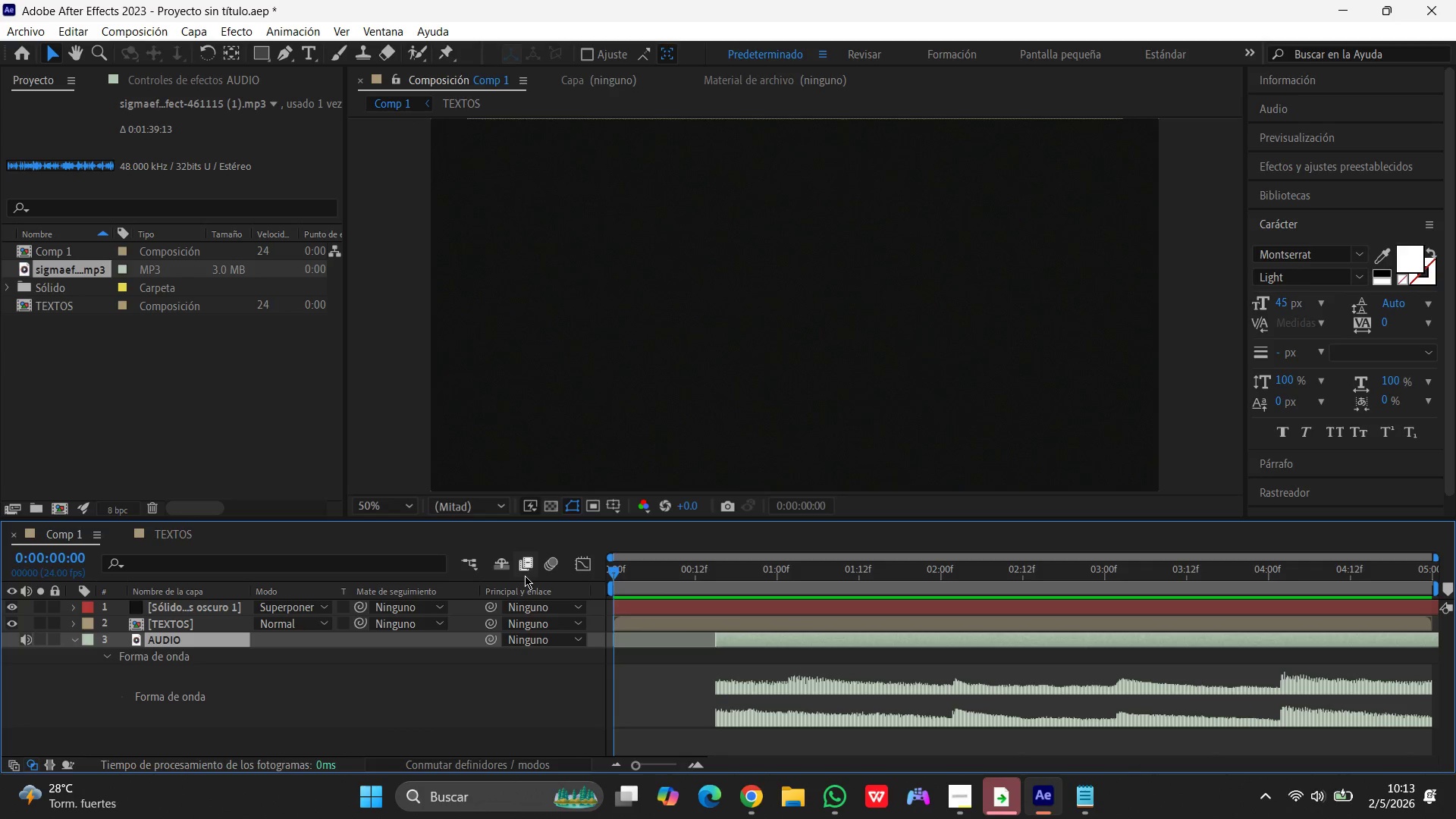 
key(Space)
 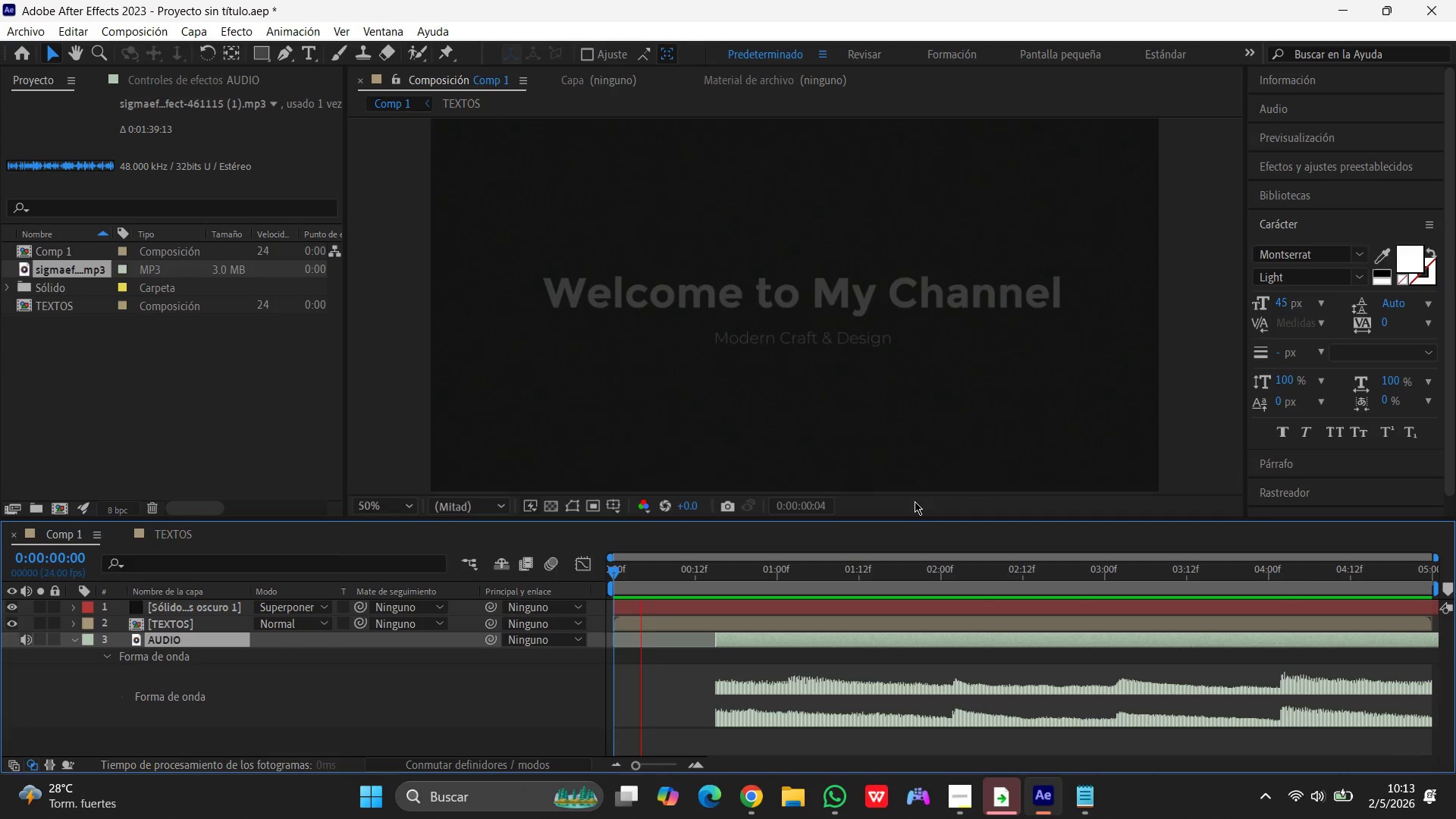 
wait(15.53)
 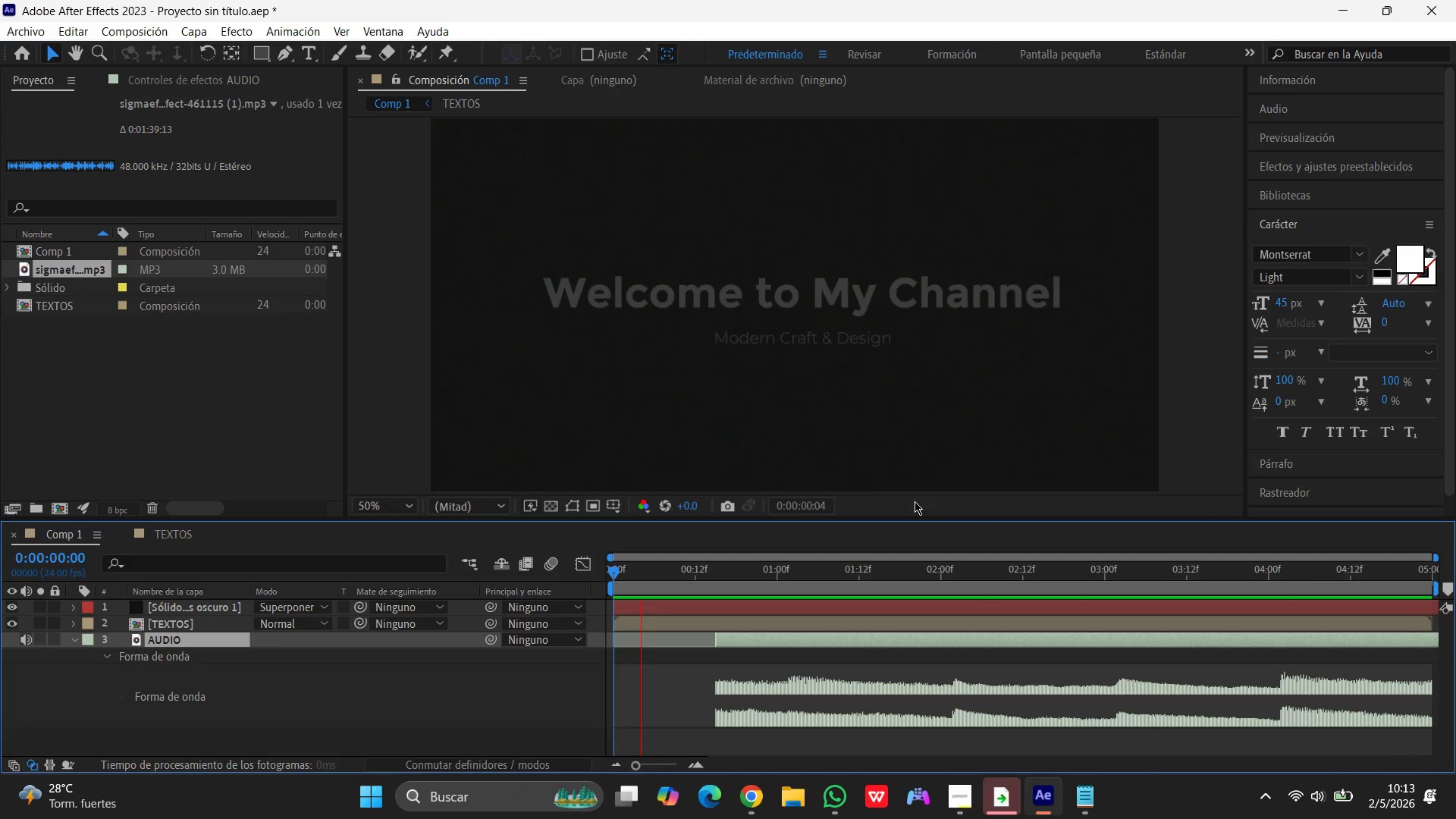 
key(Space)
 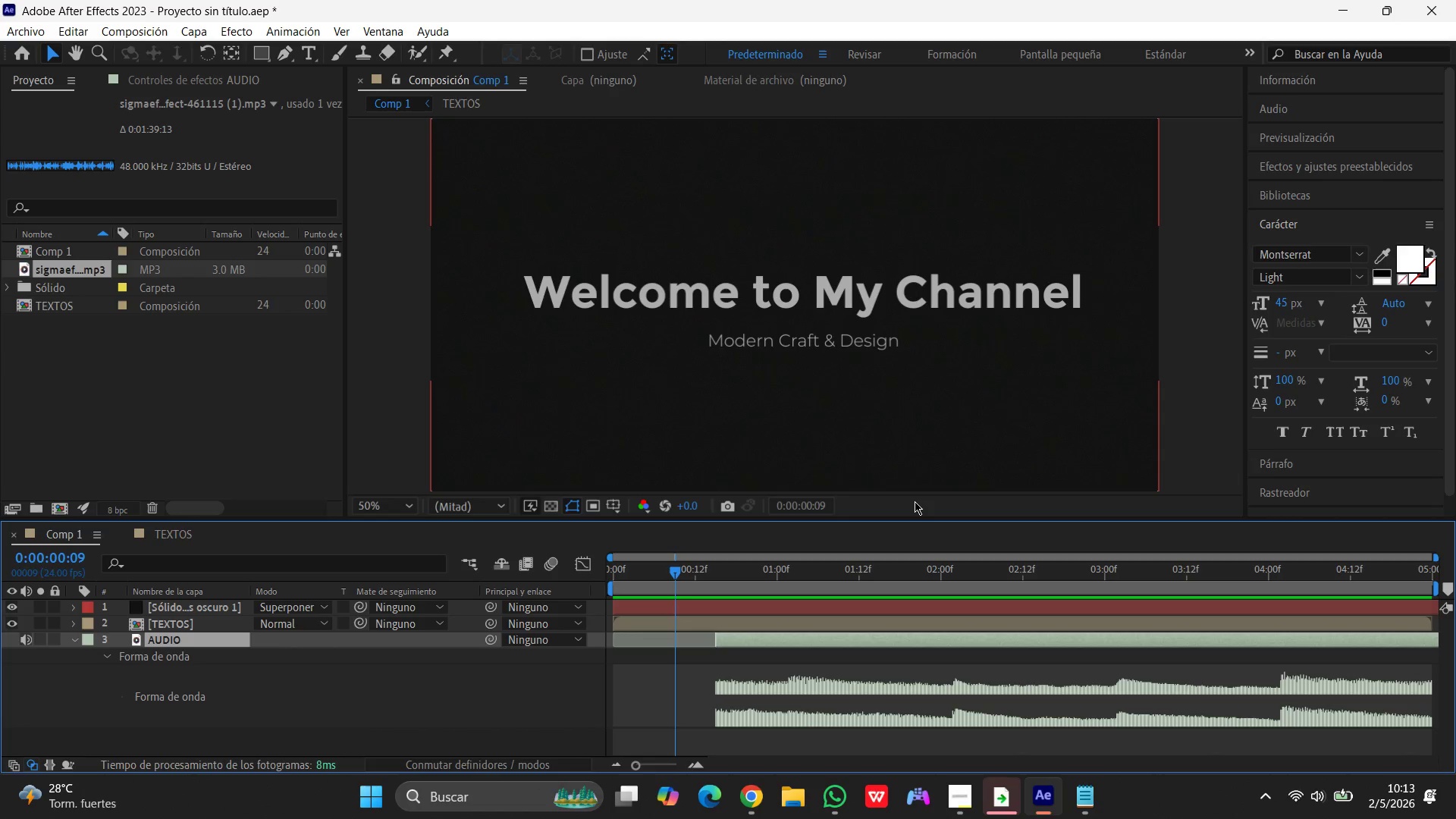 
wait(16.75)
 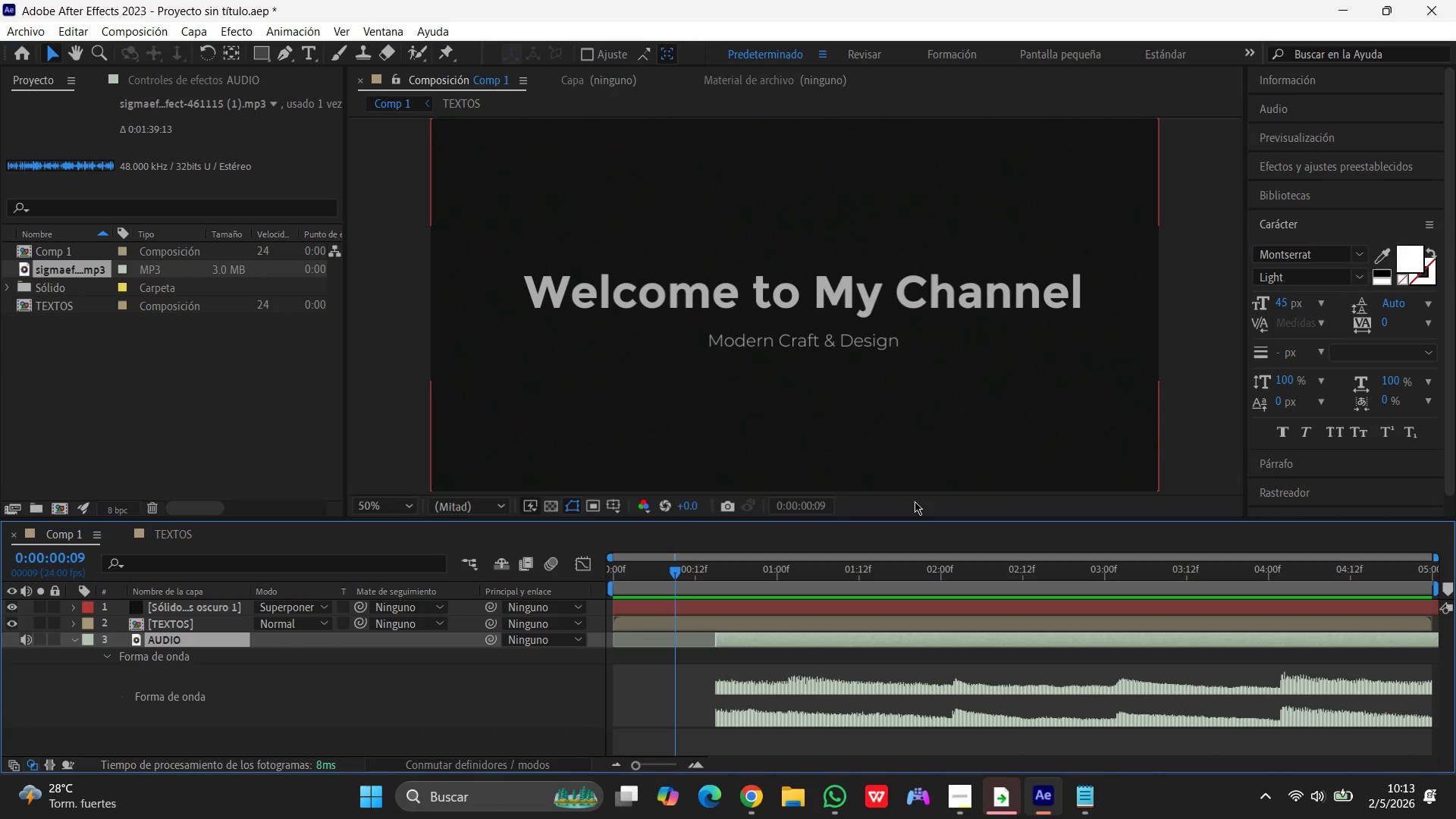 
left_click_drag(start_coordinate=[673, 570], to_coordinate=[713, 571])
 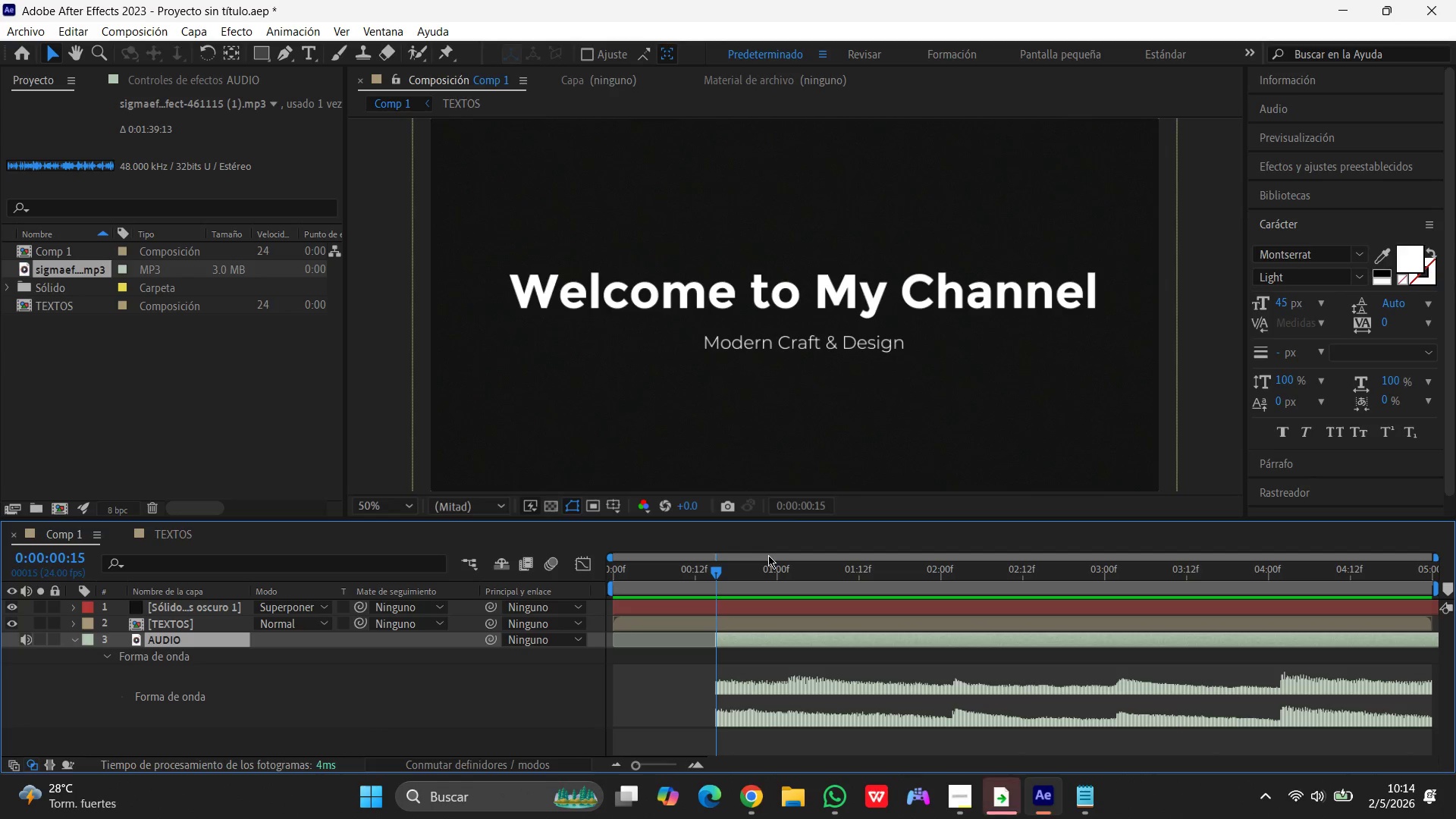 
wait(22.27)
 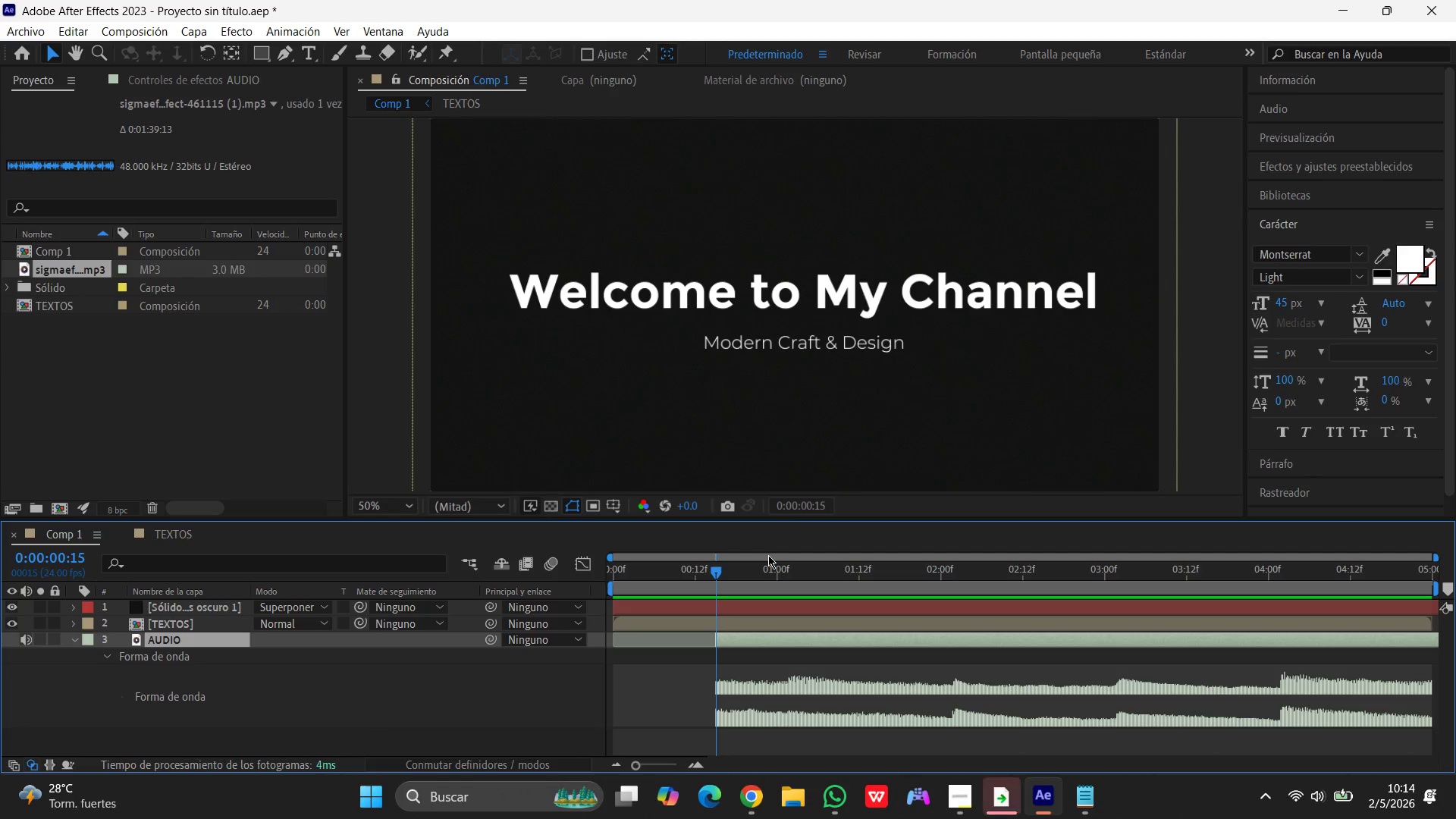 
key(Space)
 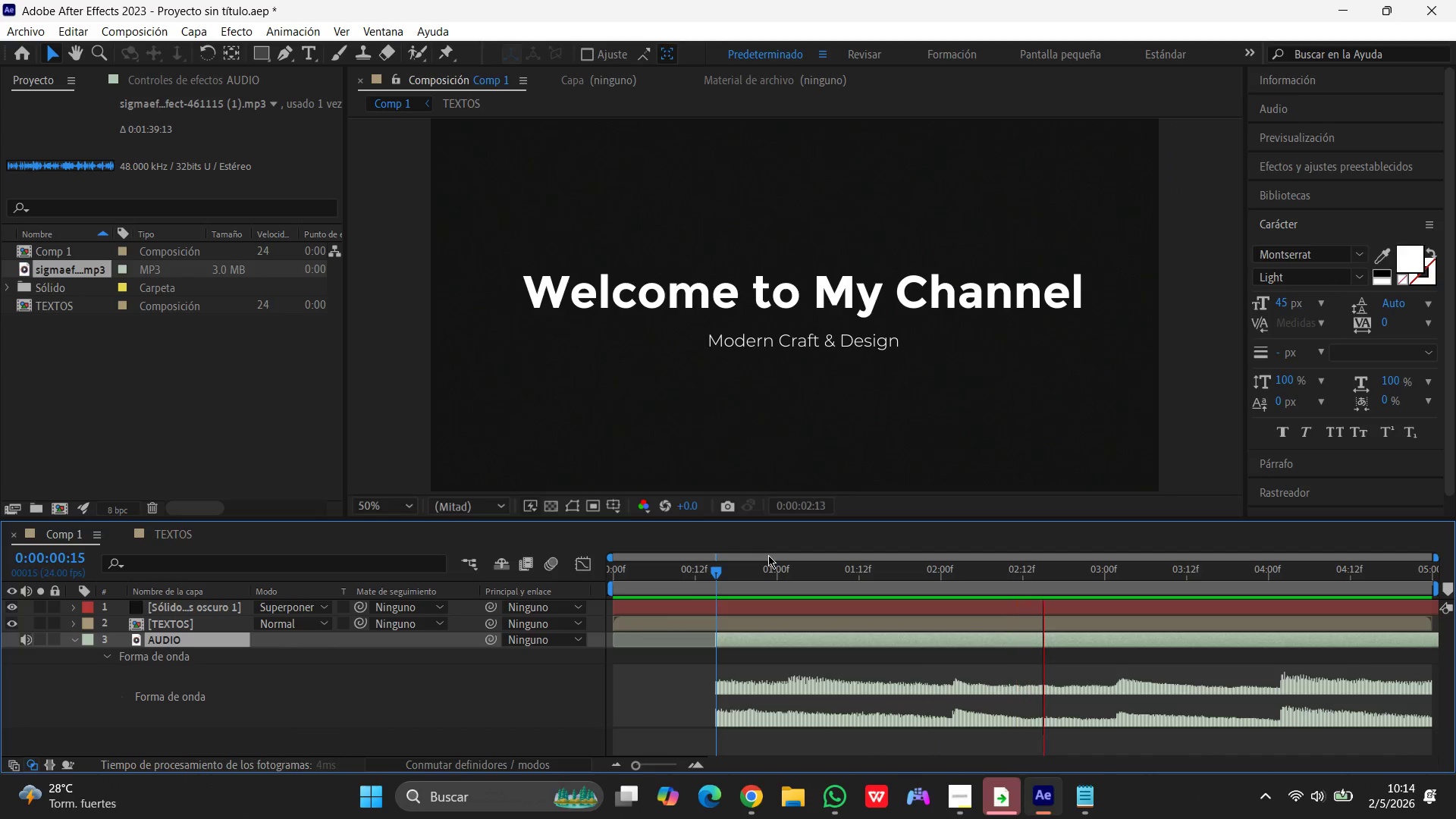 
key(Space)
 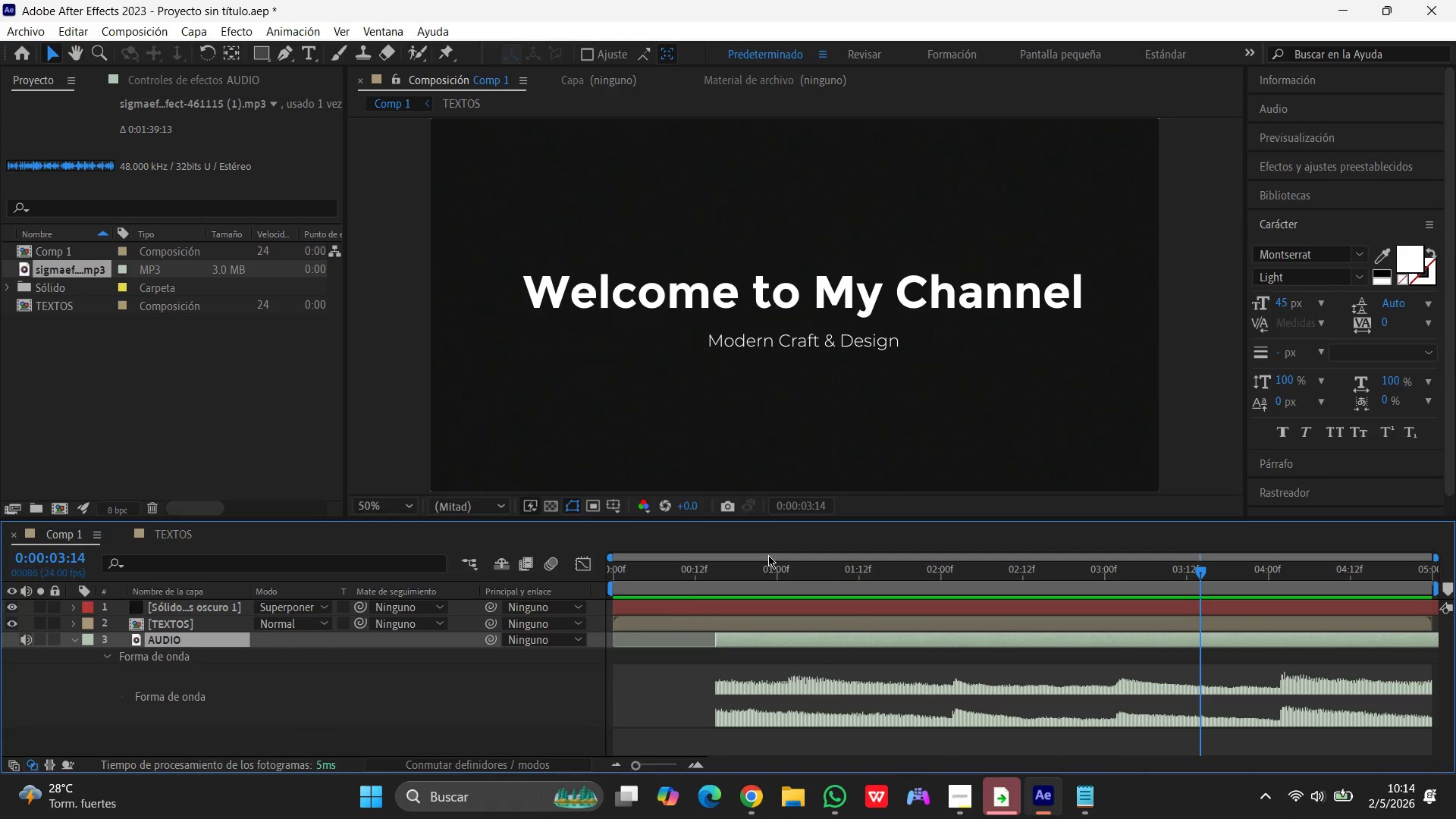 
scroll: coordinate [768, 555], scroll_direction: down, amount: 2.0
 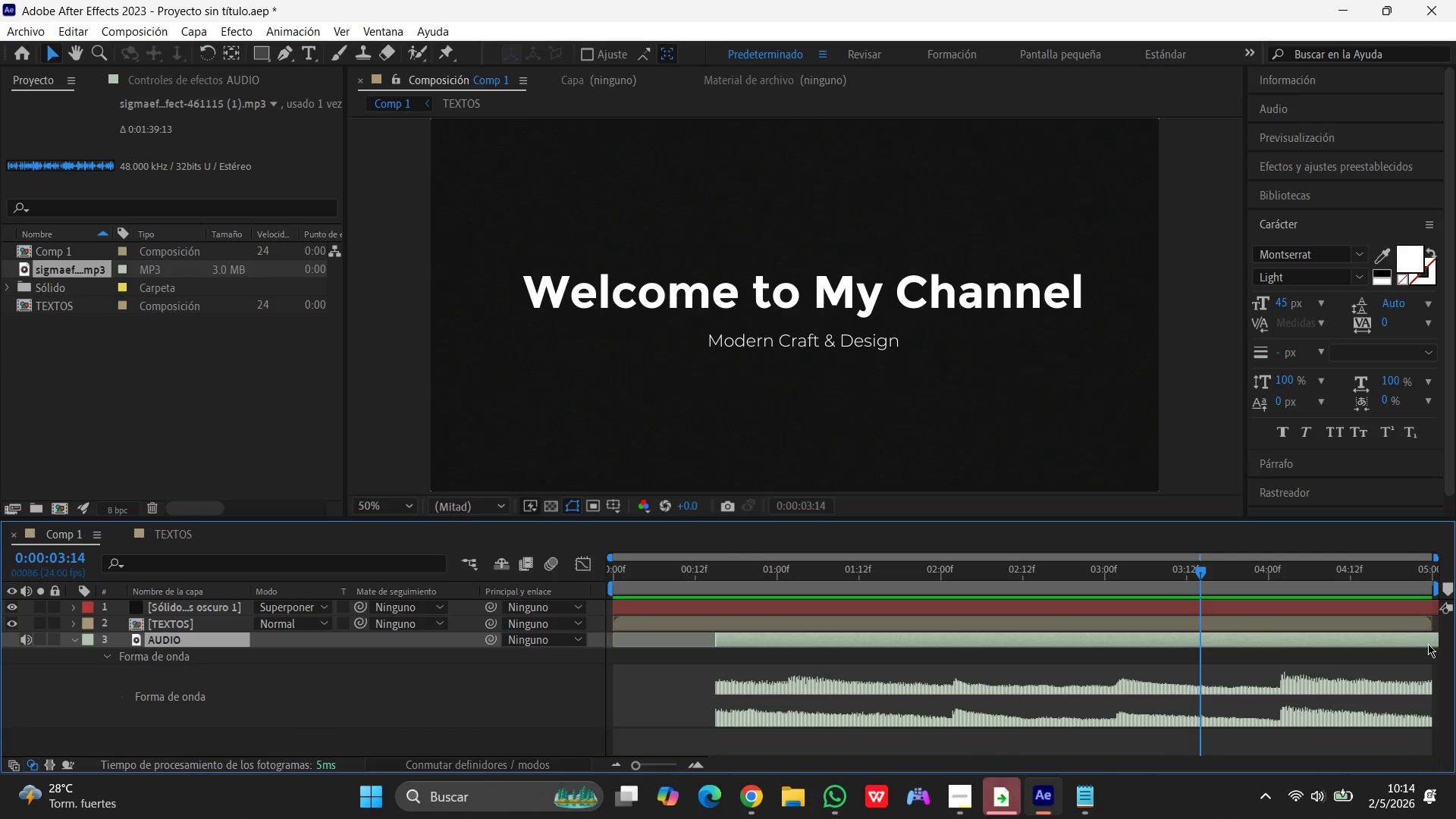 
wait(7.15)
 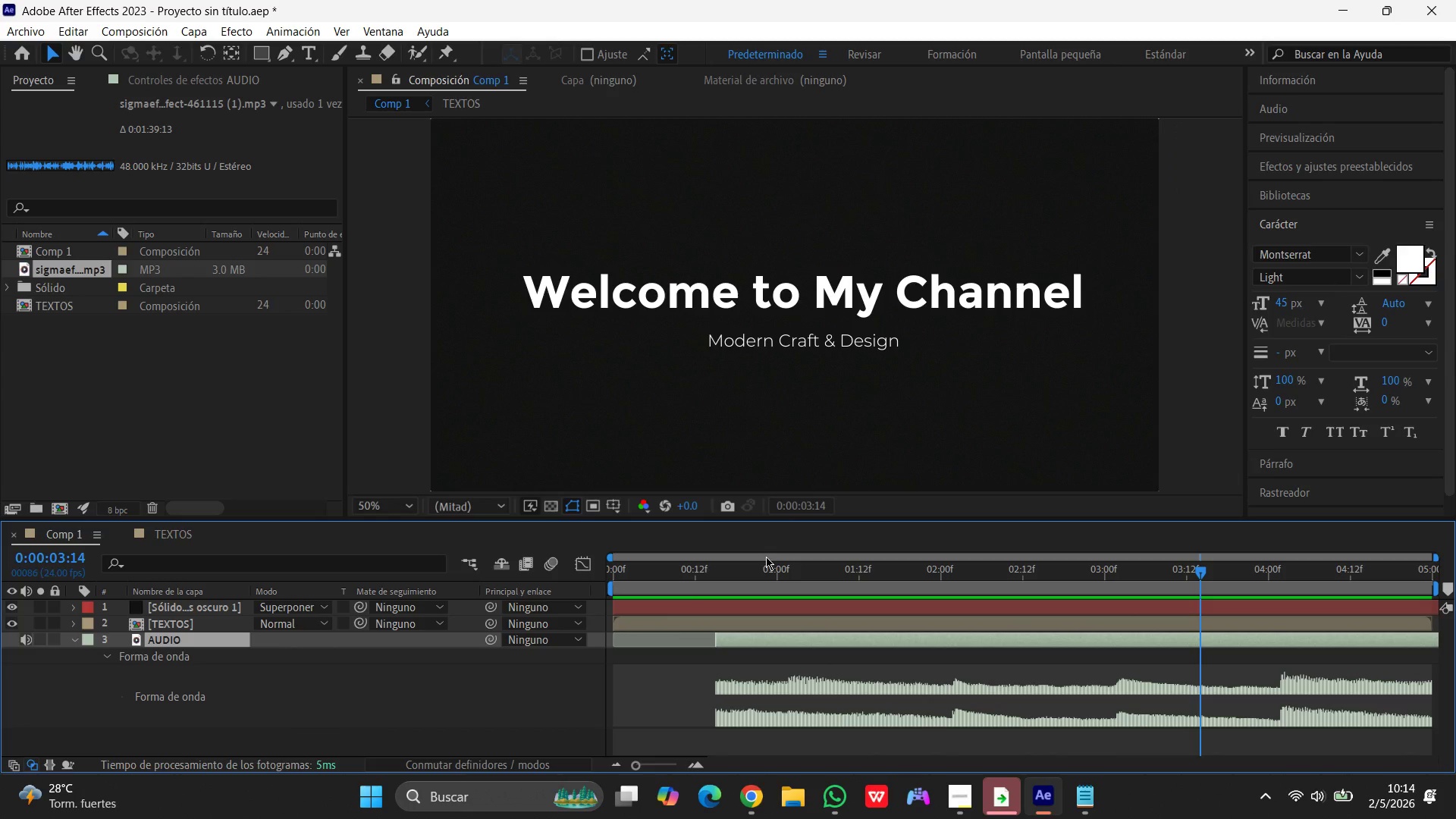 
left_click_drag(start_coordinate=[1203, 575], to_coordinate=[1455, 592])
 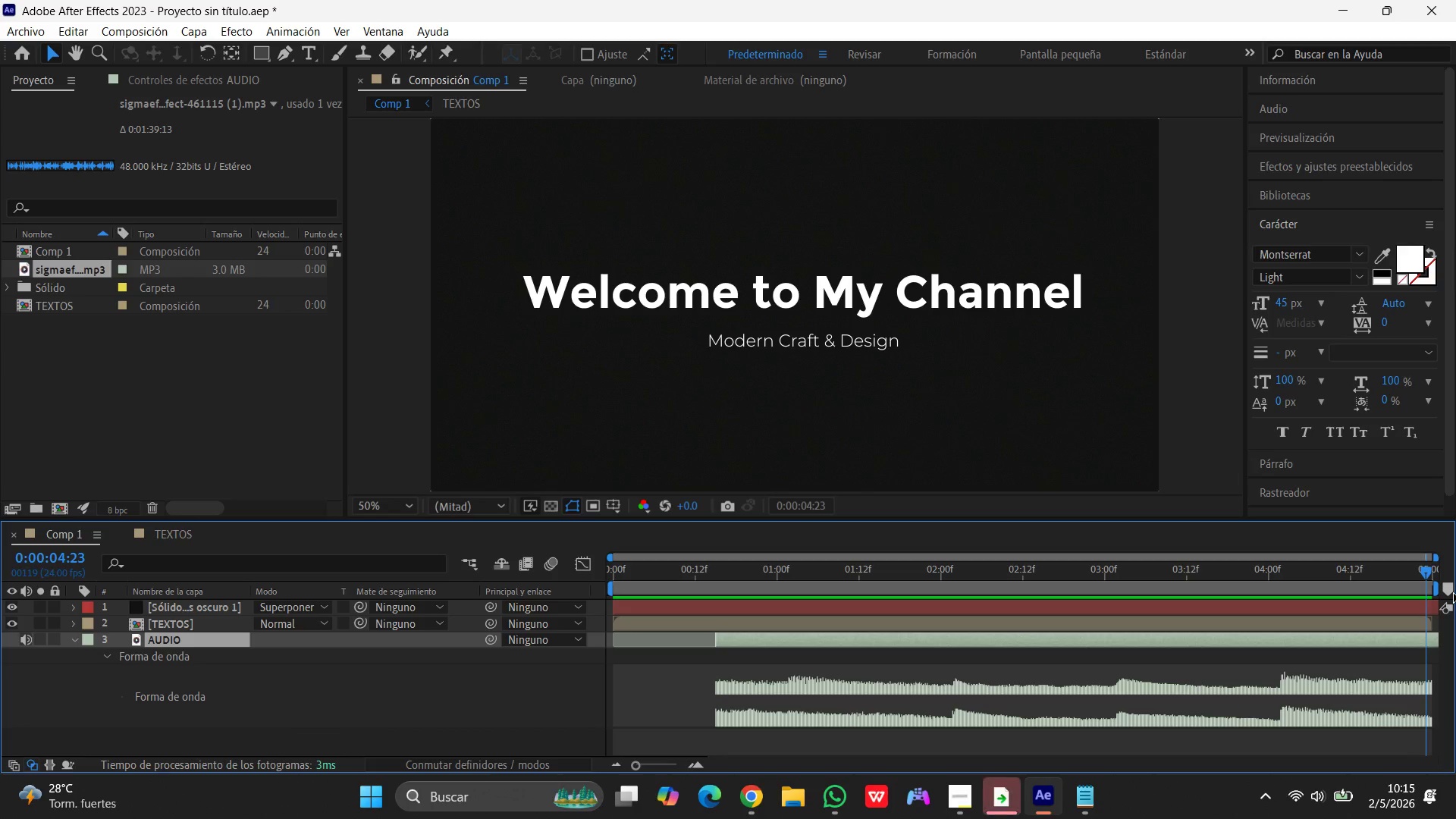 
wait(43.54)
 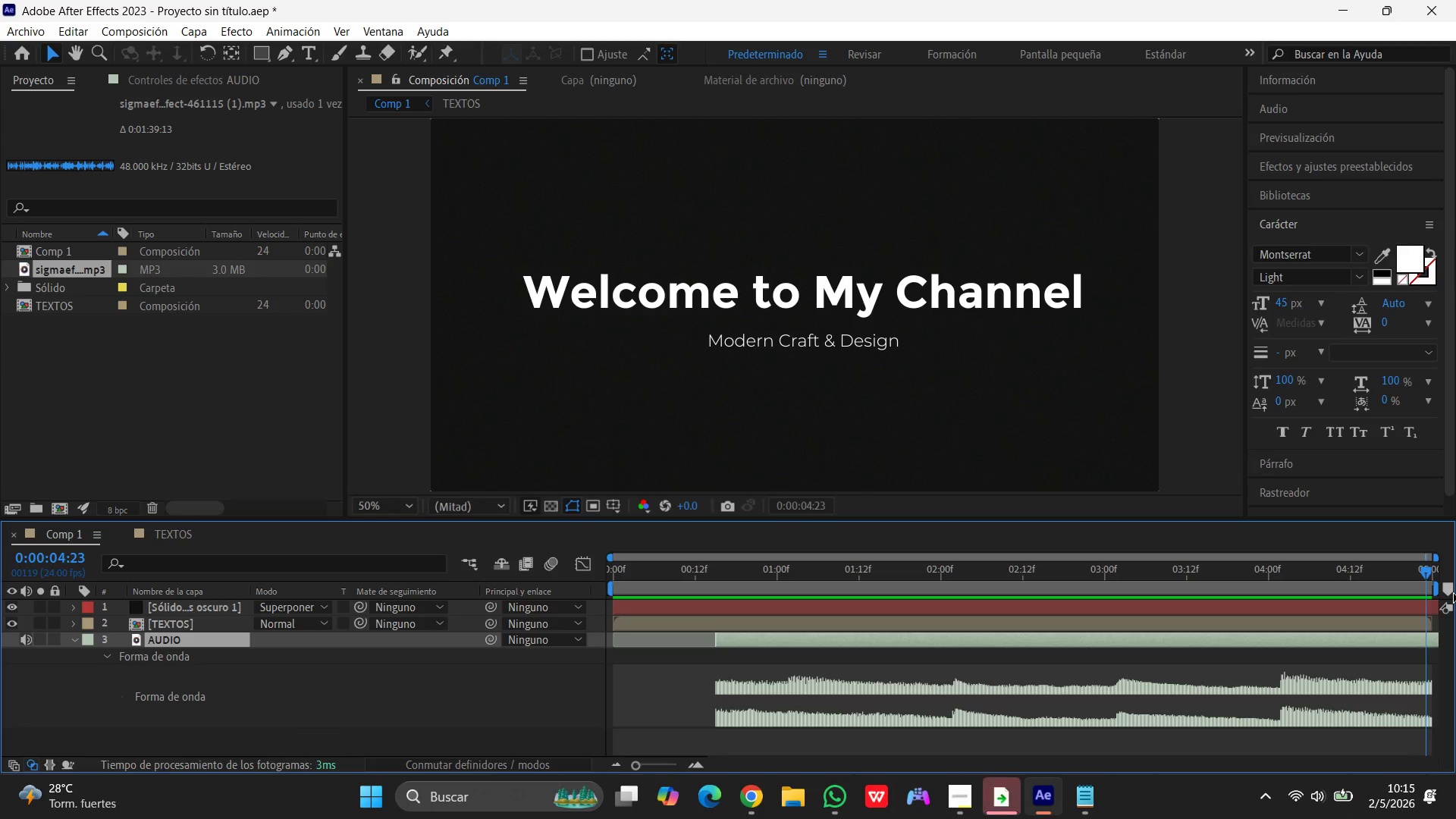 
mouse_move([1404, 548])
 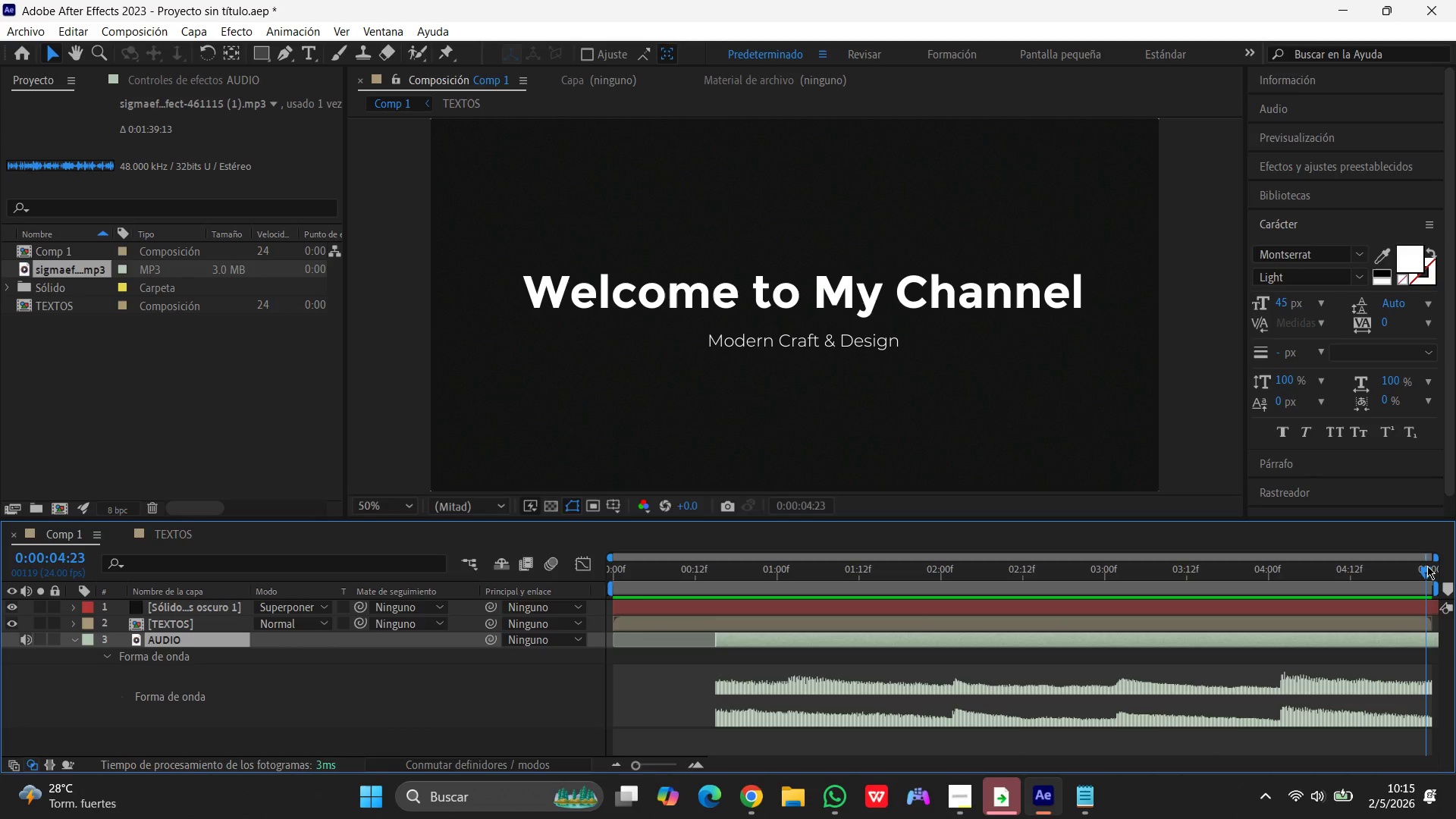 
left_click_drag(start_coordinate=[1427, 566], to_coordinate=[1436, 568])
 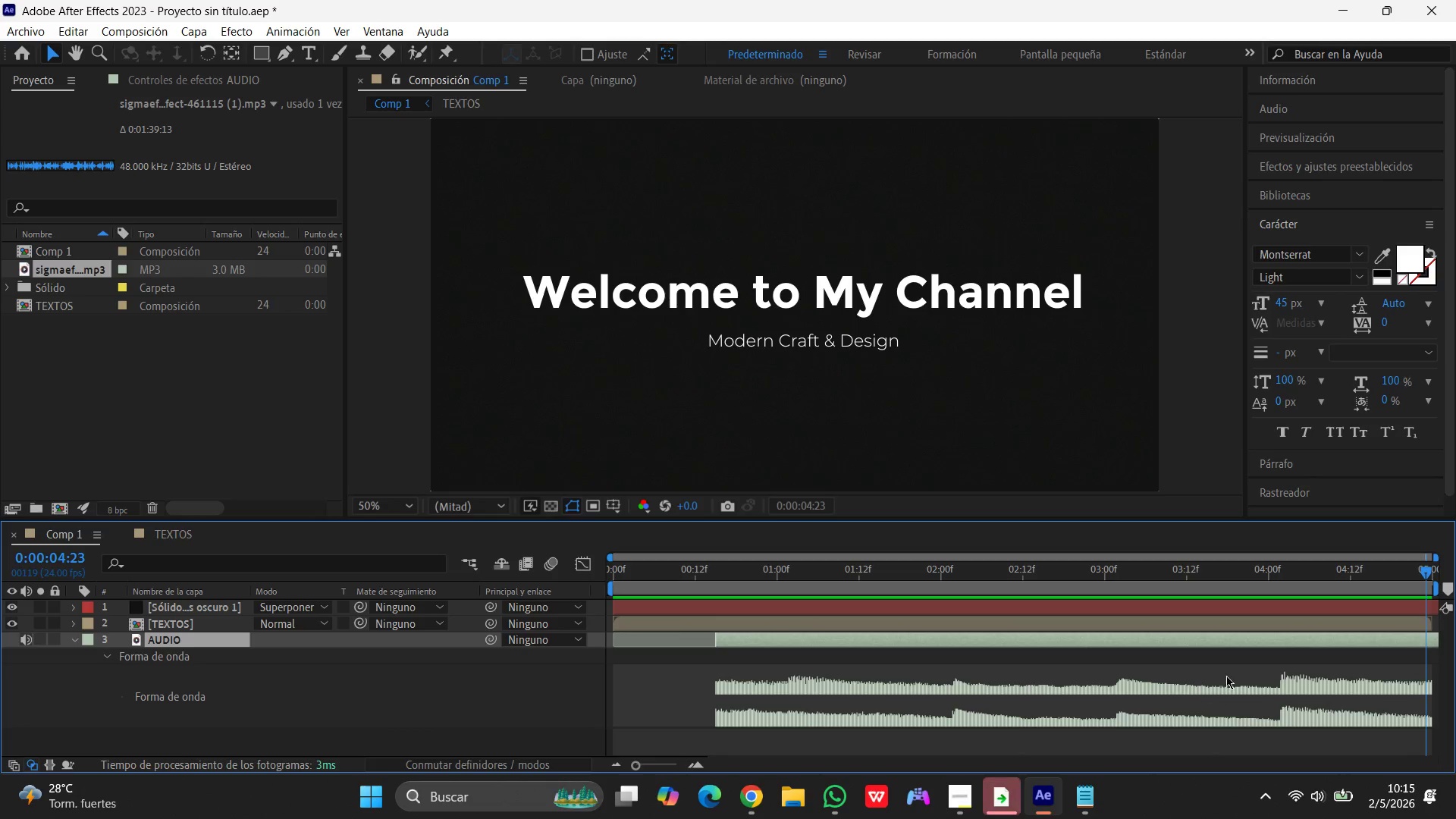 
key(N)
 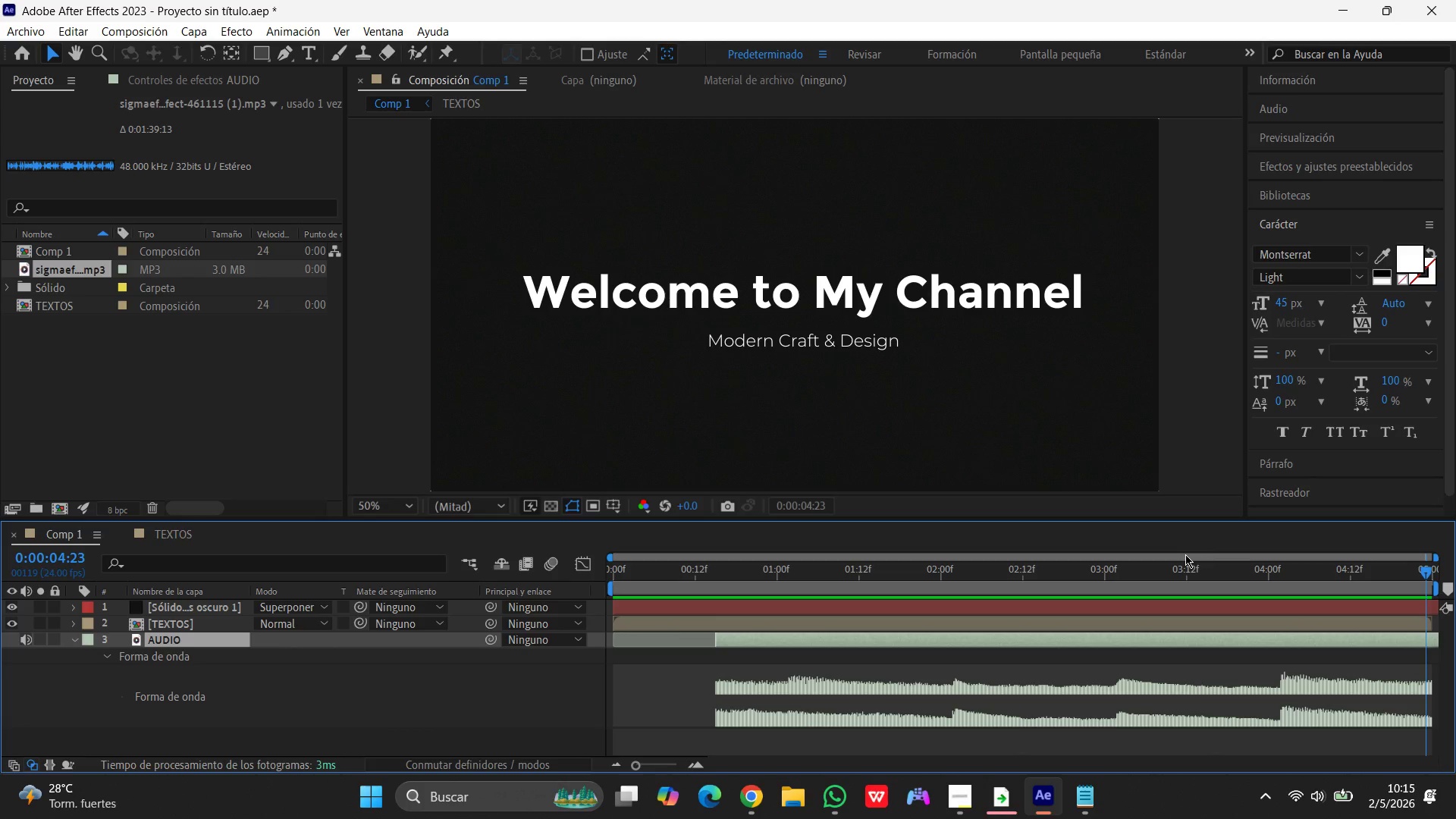 
type(nn)
 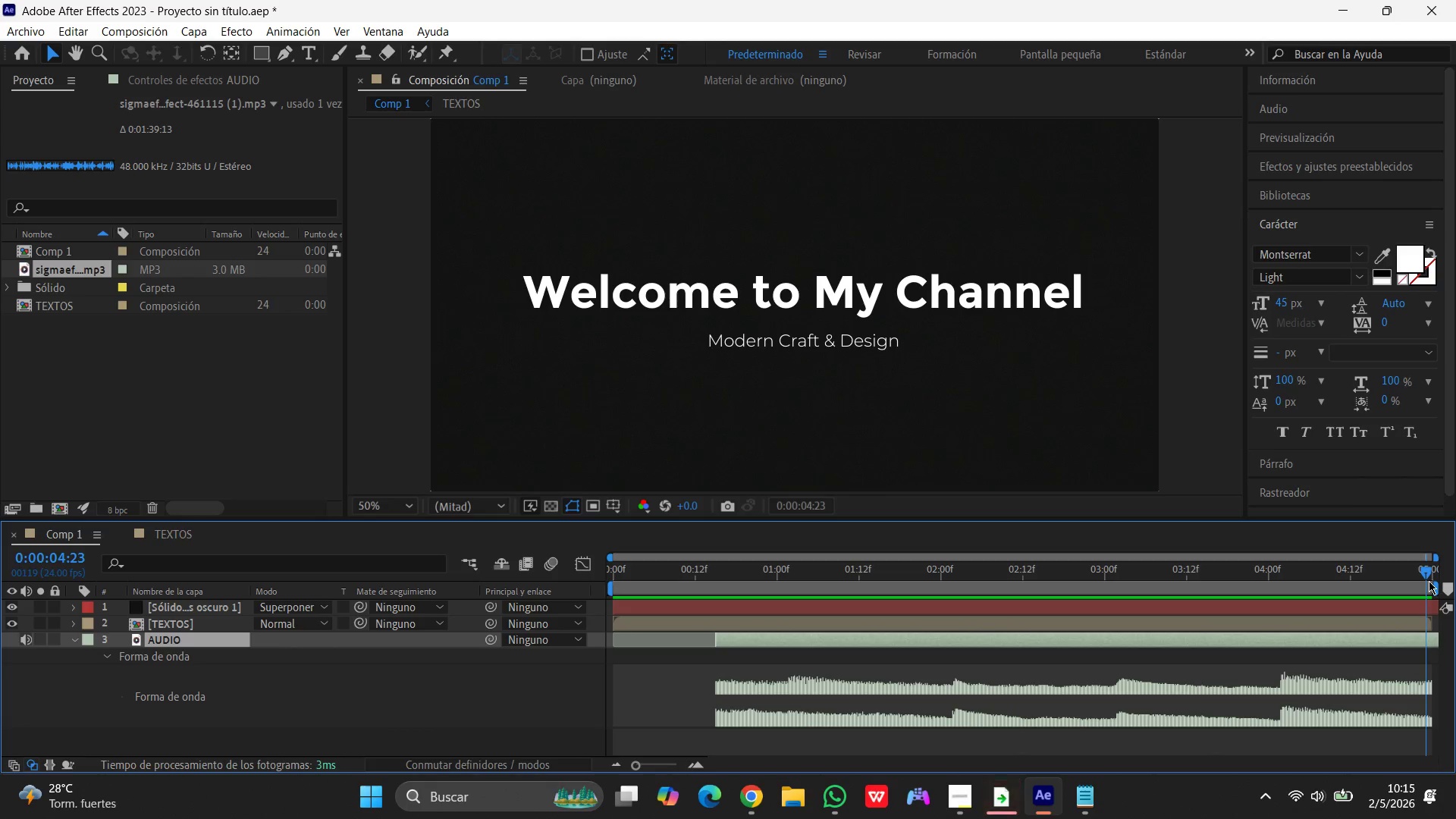 
left_click_drag(start_coordinate=[1427, 574], to_coordinate=[1455, 567])
 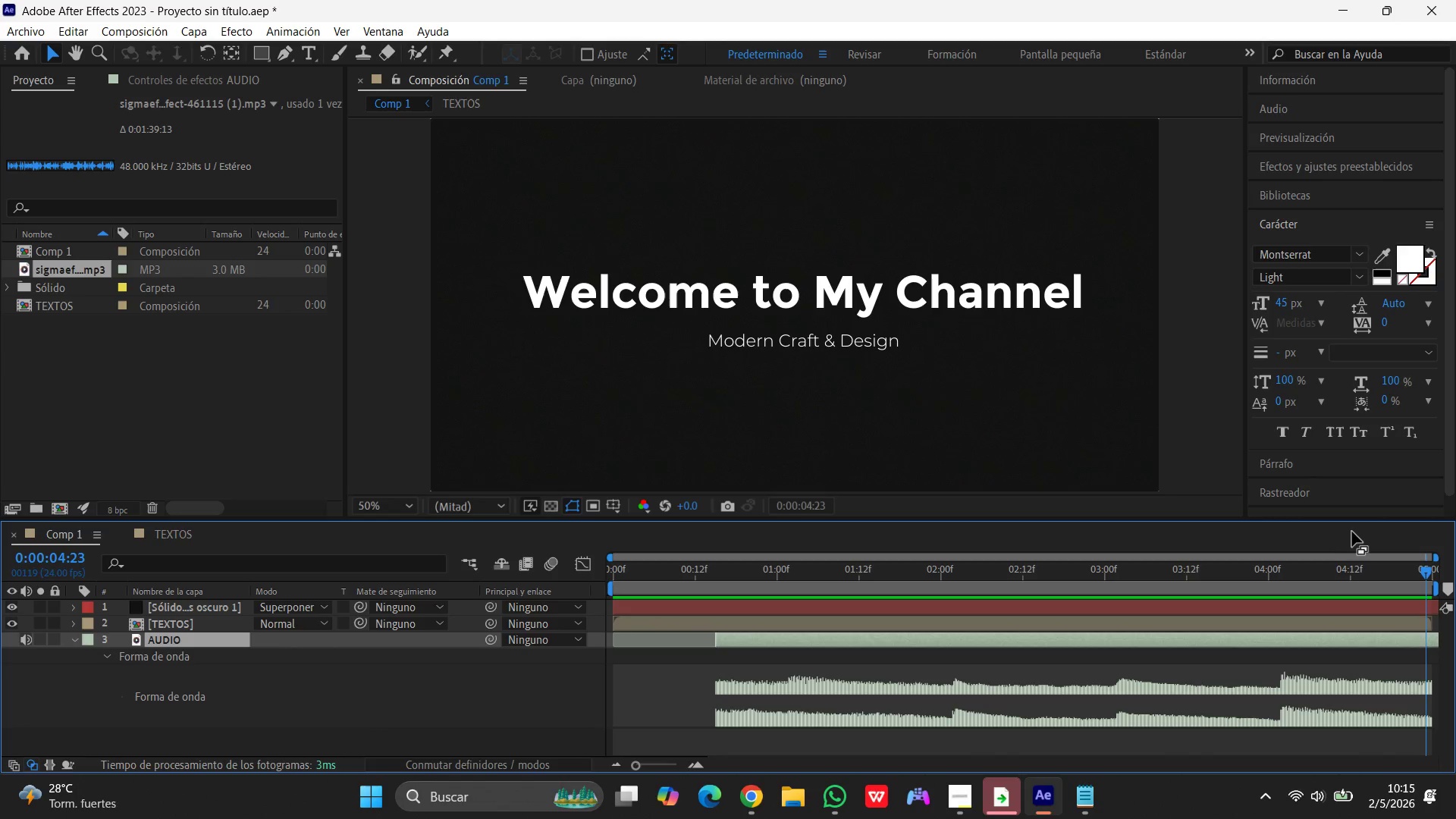 
left_click_drag(start_coordinate=[1424, 573], to_coordinate=[538, 575])
 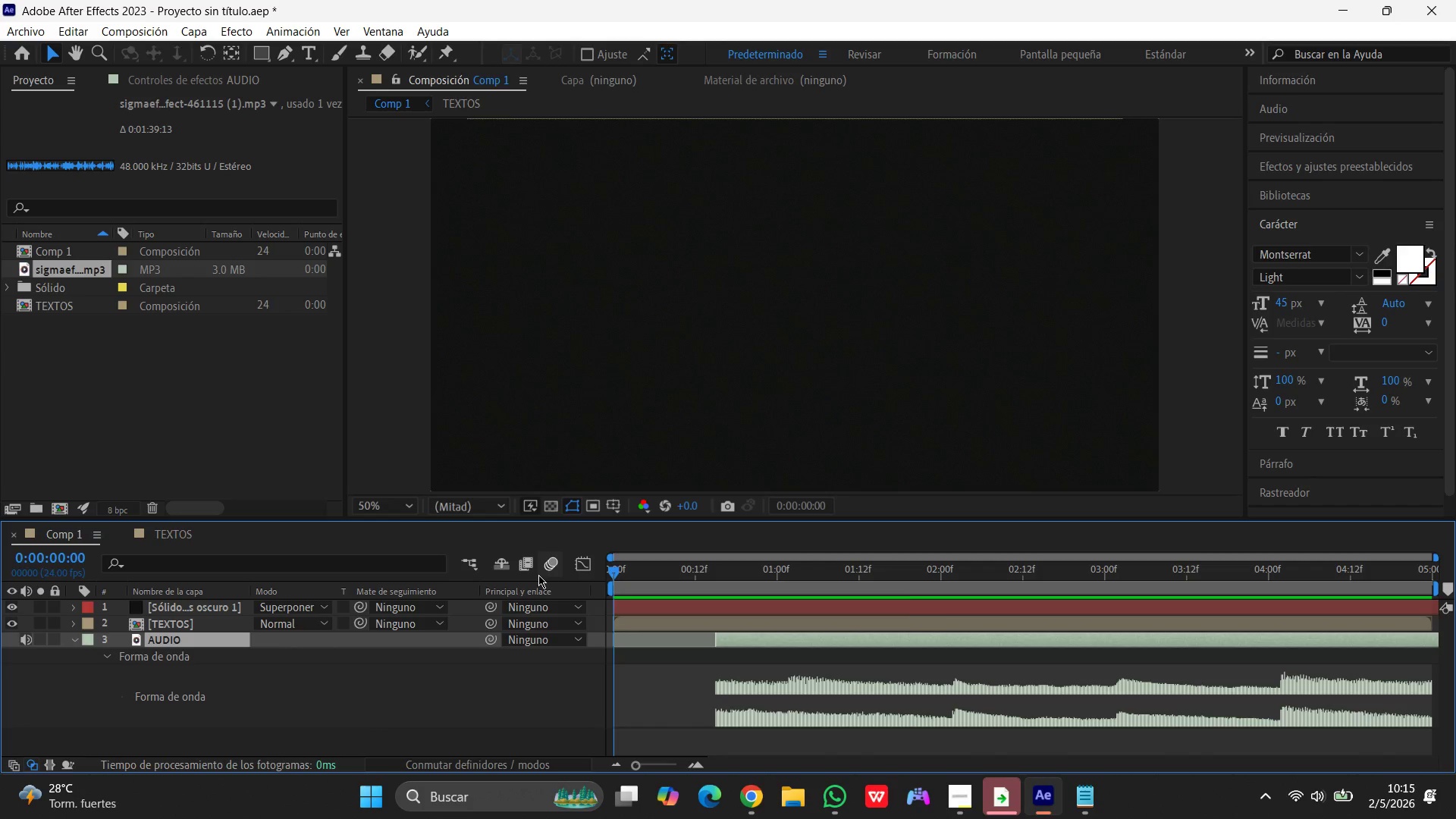 
key(B)
 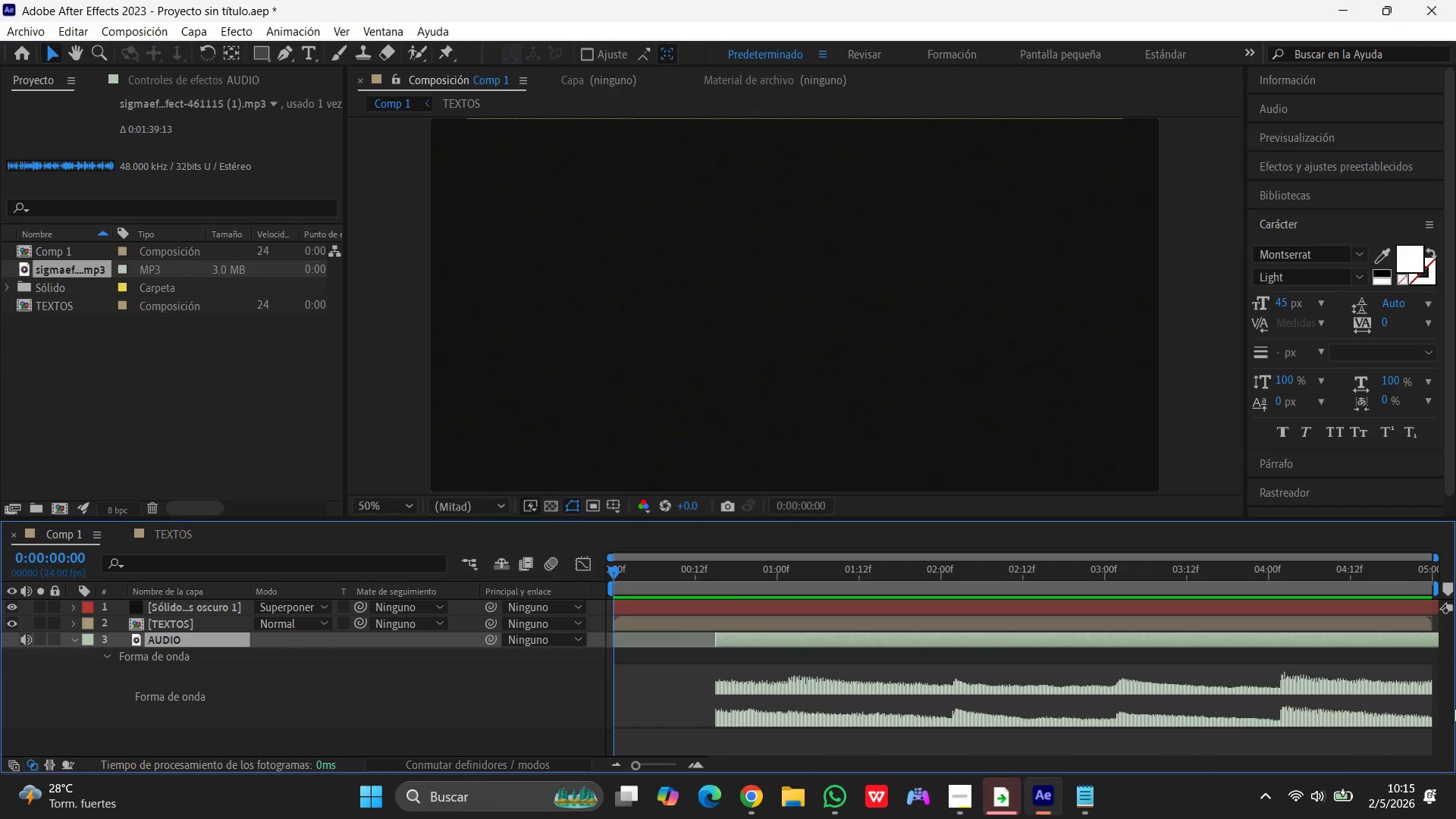 
wait(5.16)
 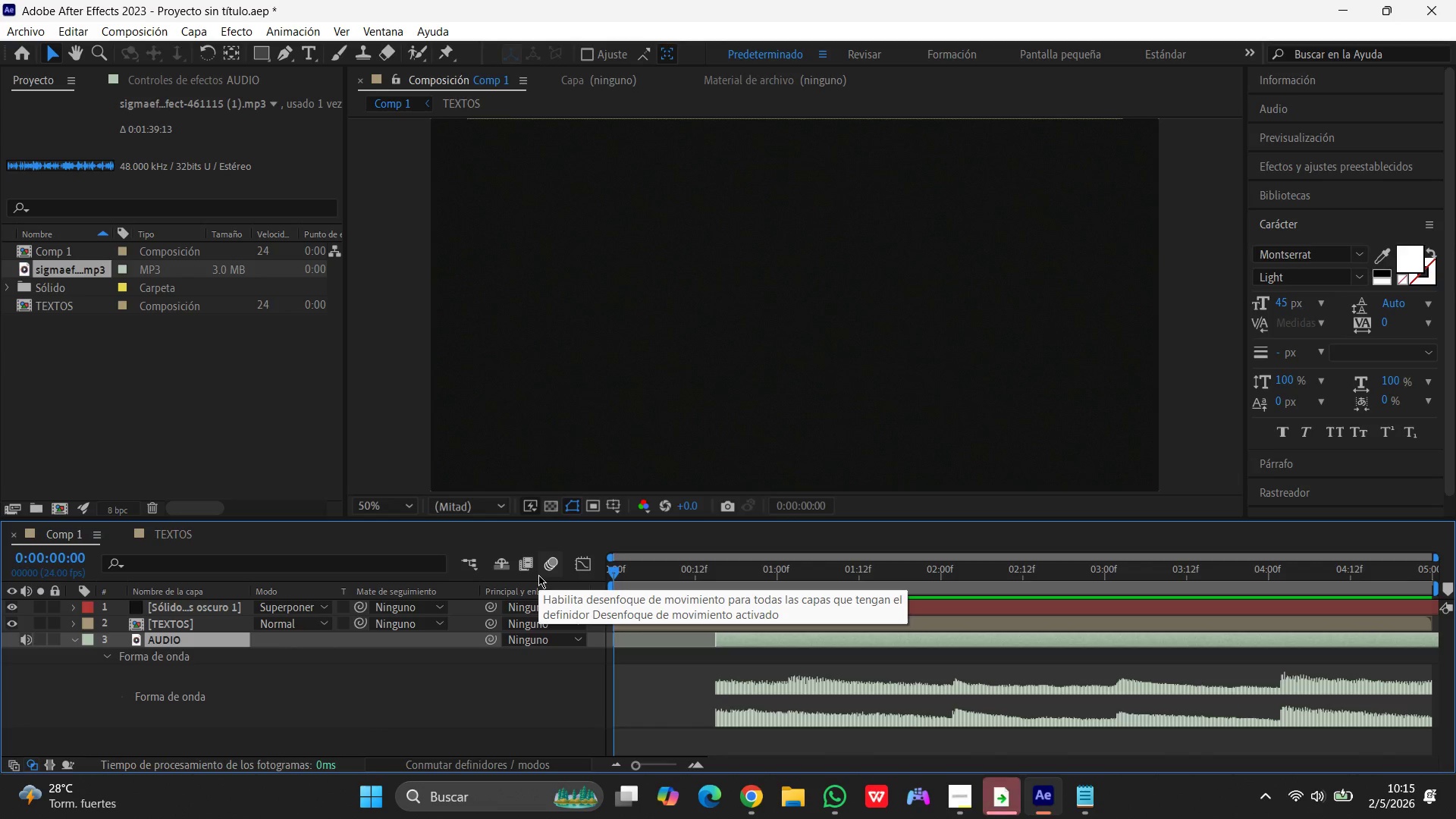 
left_click([642, 684])
 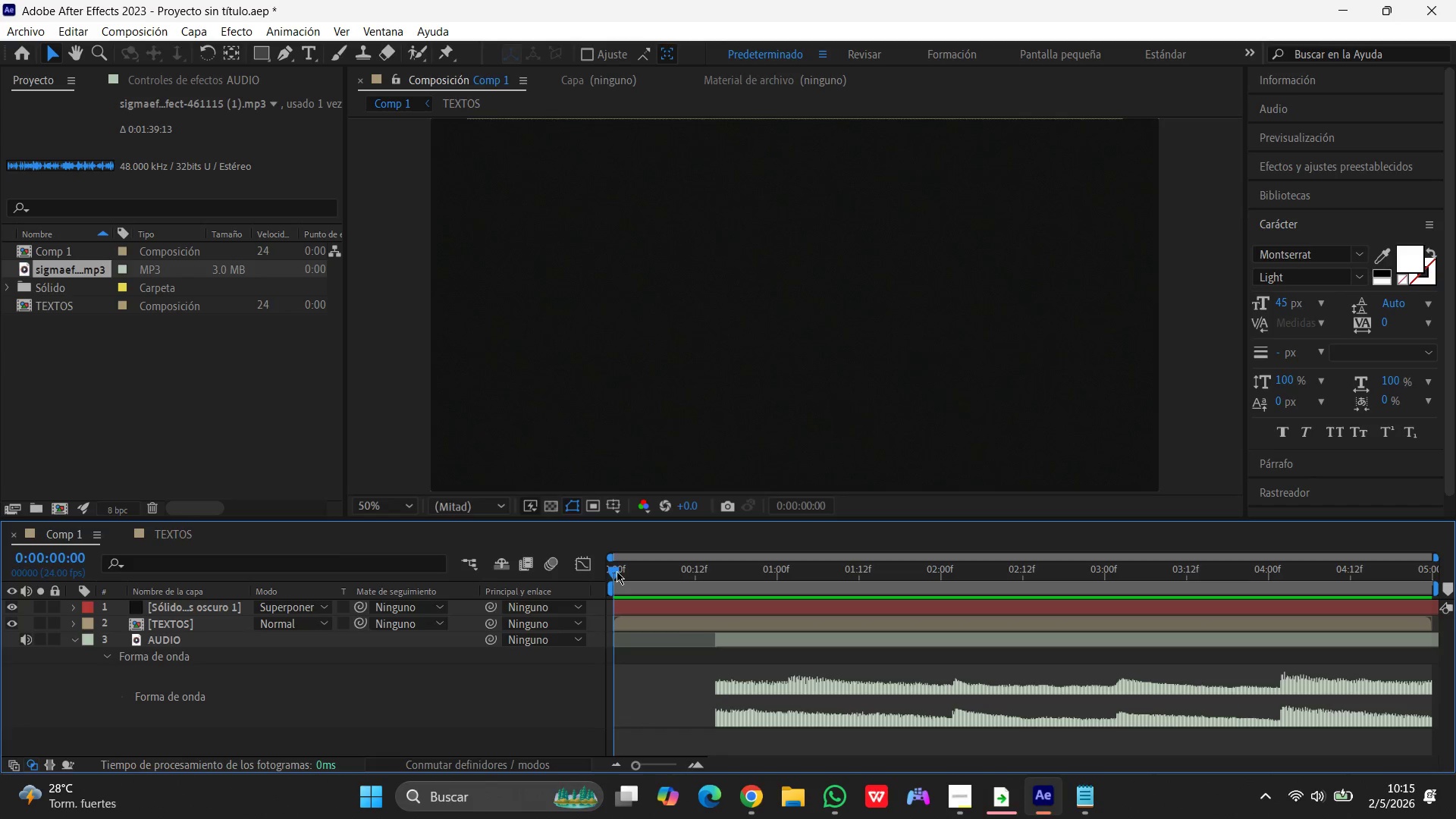 
left_click_drag(start_coordinate=[611, 567], to_coordinate=[709, 574])
 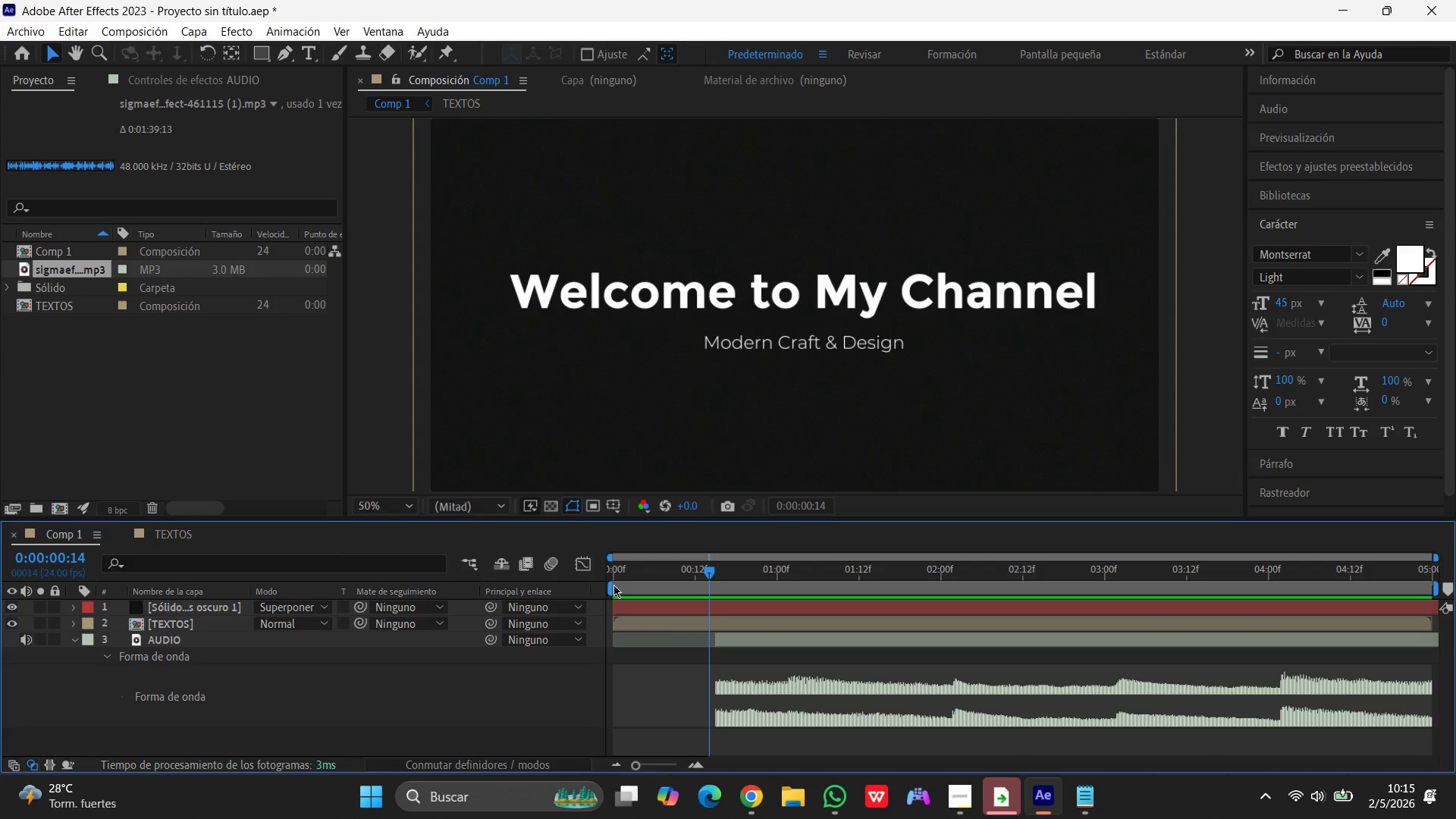 
left_click_drag(start_coordinate=[613, 585], to_coordinate=[569, 589])
 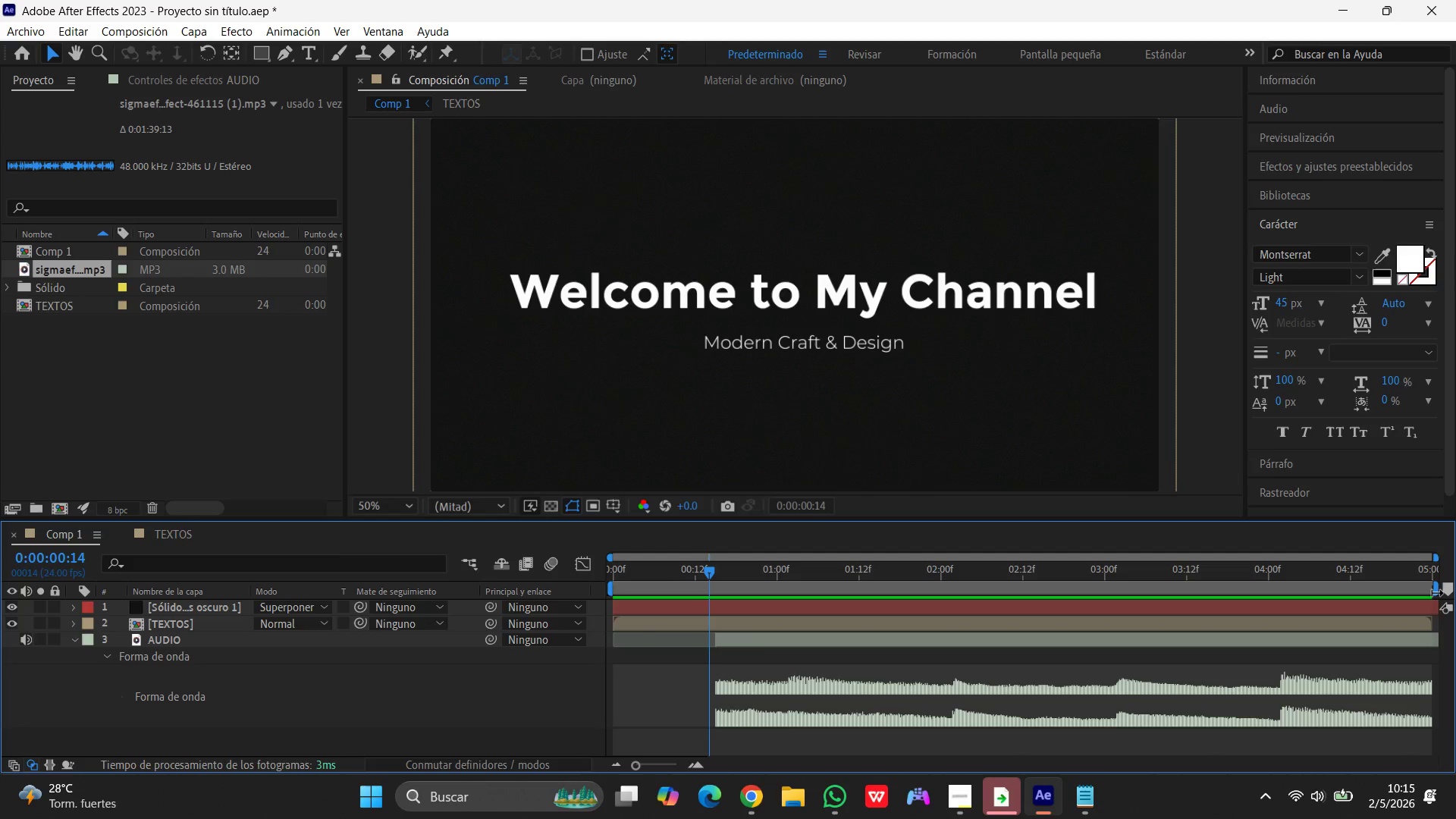 
left_click_drag(start_coordinate=[1436, 591], to_coordinate=[1453, 586])
 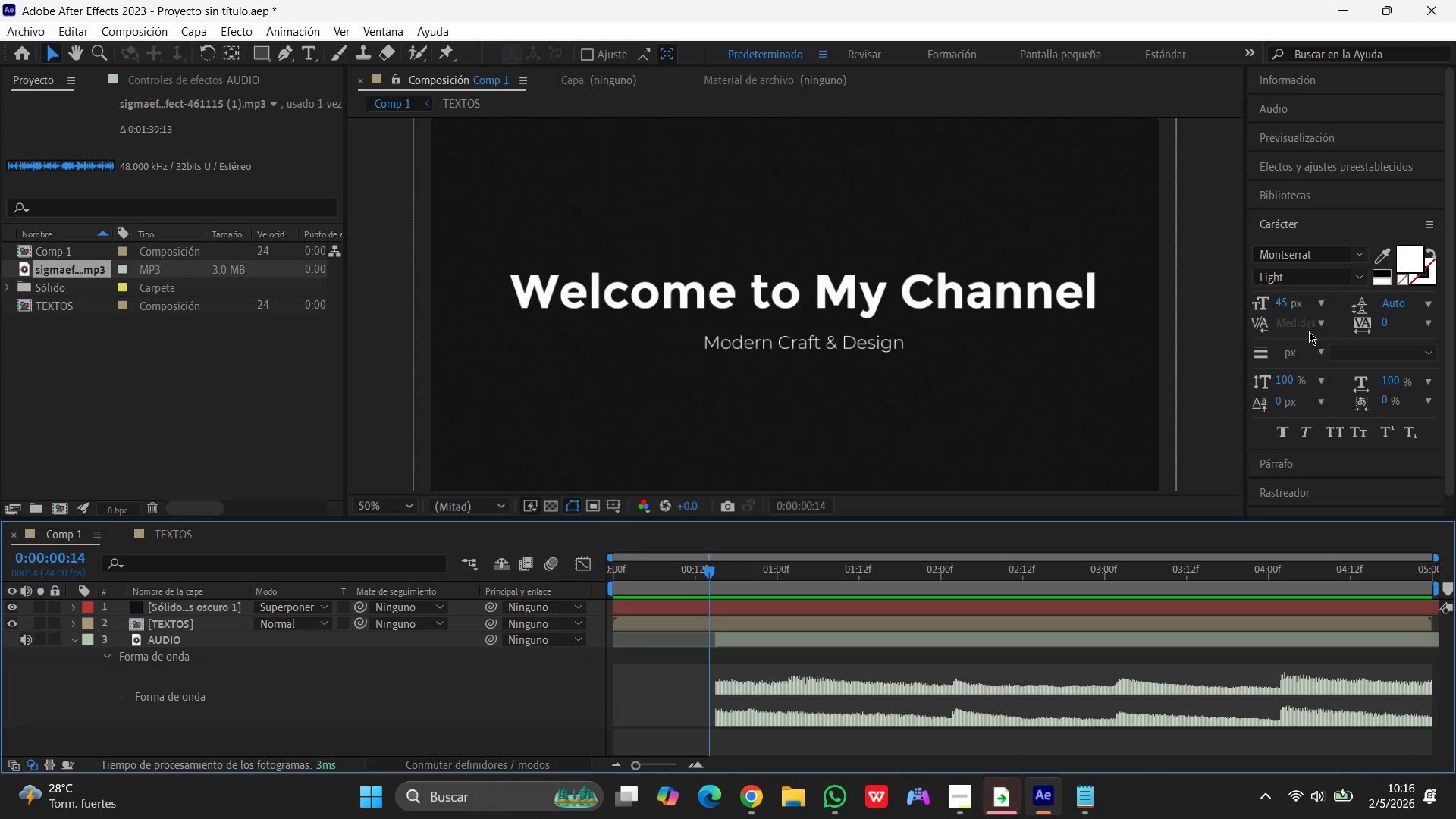 
wait(39.41)
 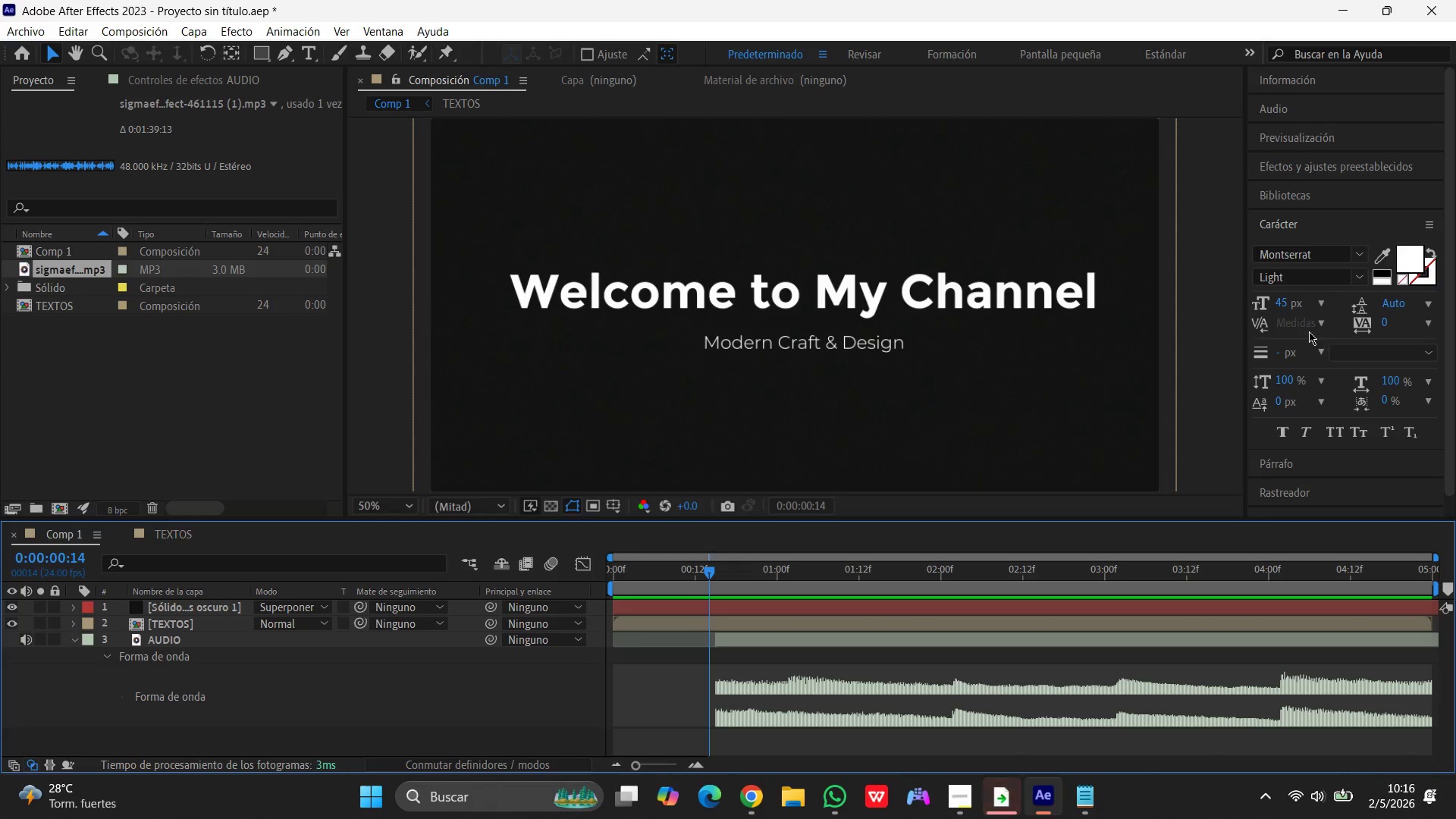 
left_click([968, 812])